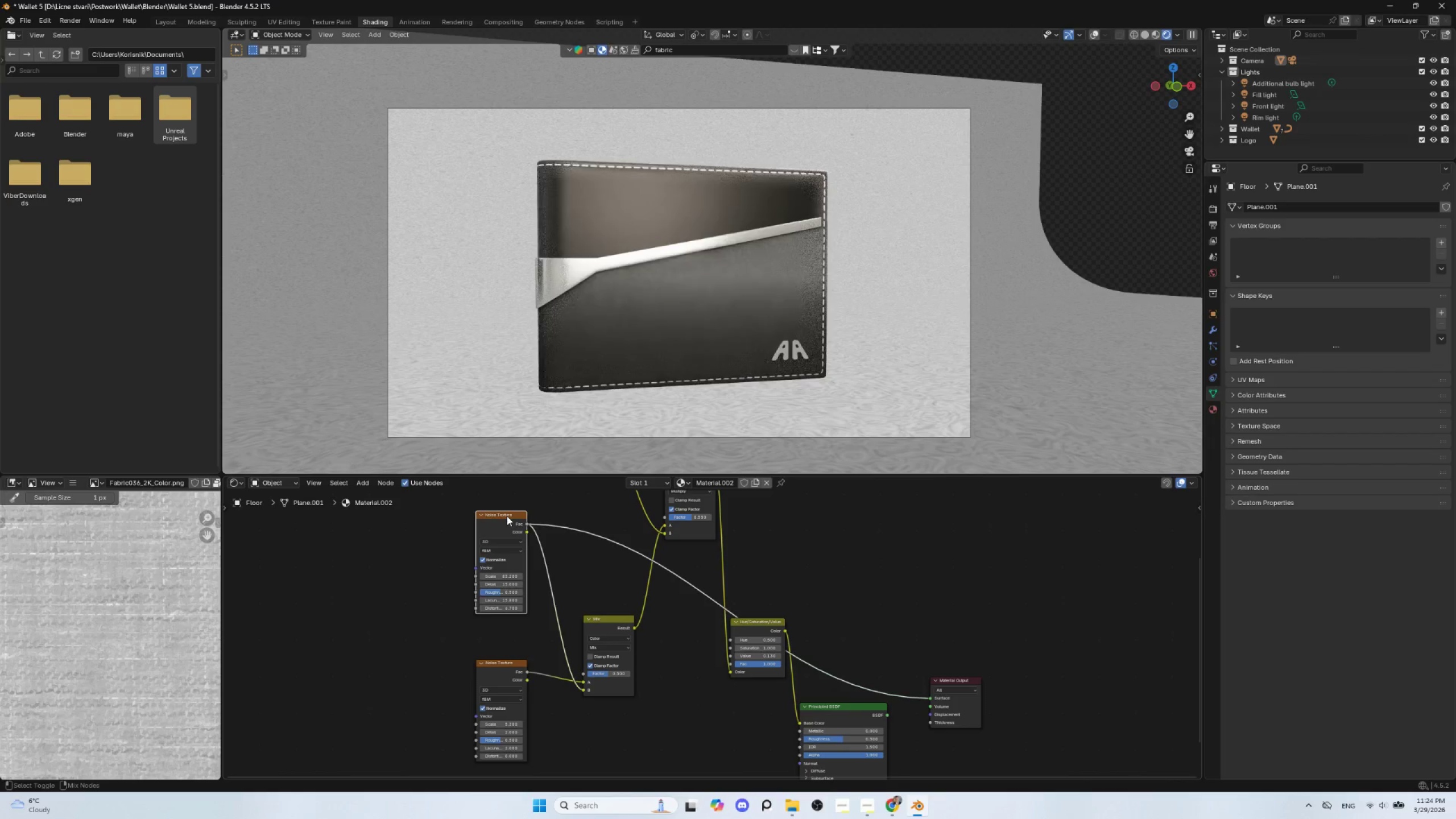 
key(Control+Shift+ControlLeft)
 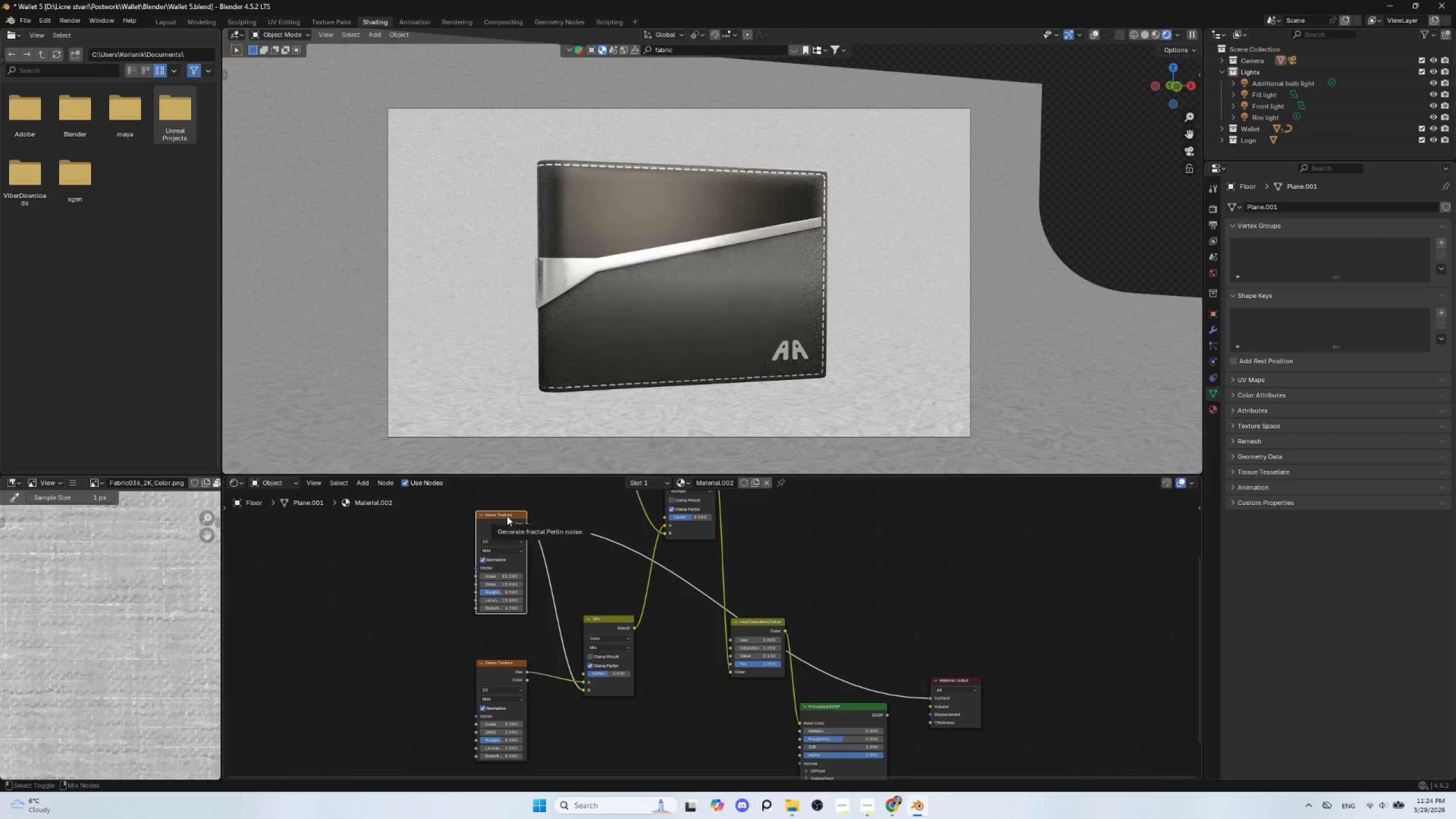 
key(Control+Shift+ControlLeft)
 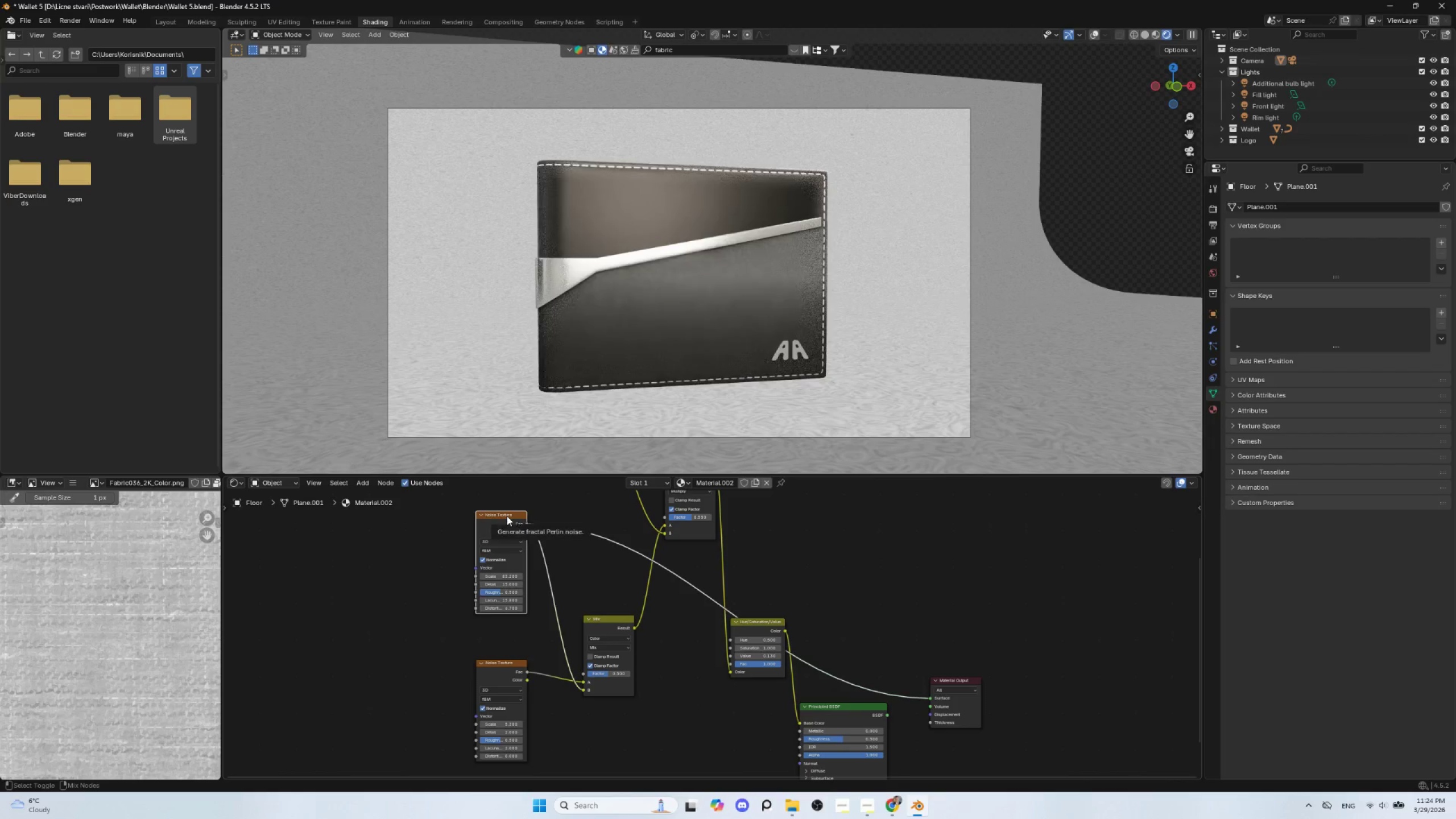 
key(Control+Shift+ControlLeft)
 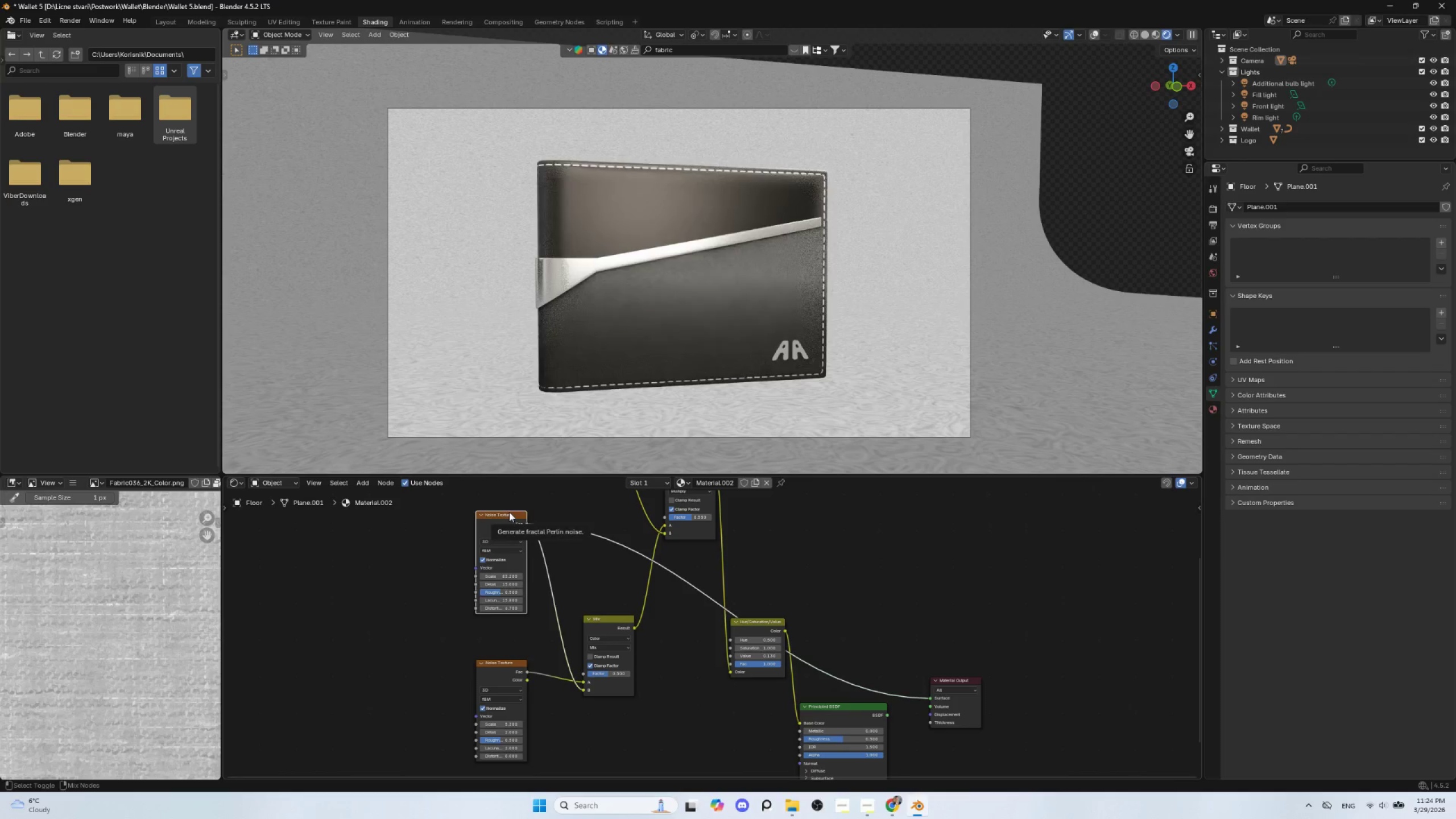 
key(Control+Shift+ControlLeft)
 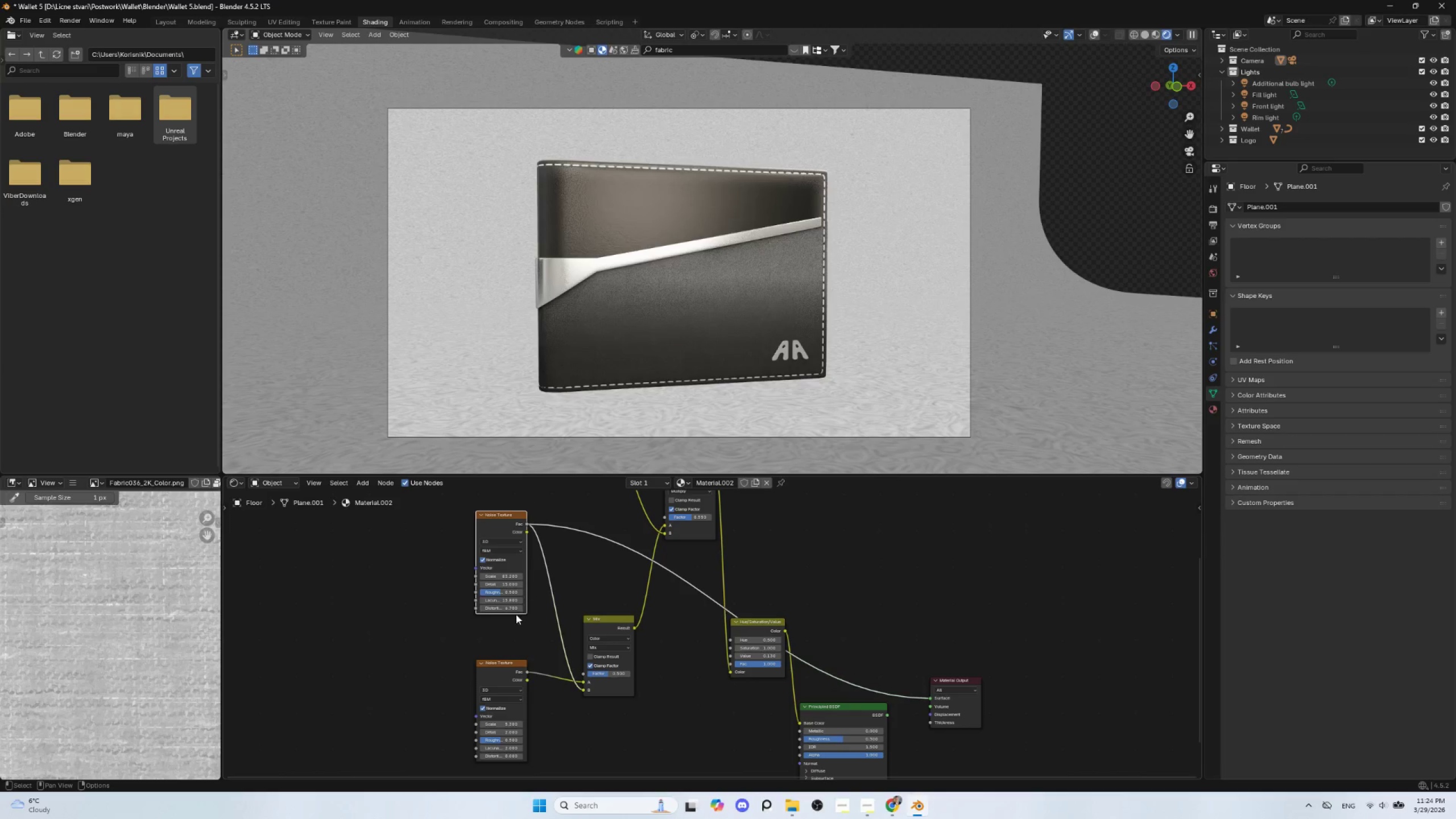 
wait(6.25)
 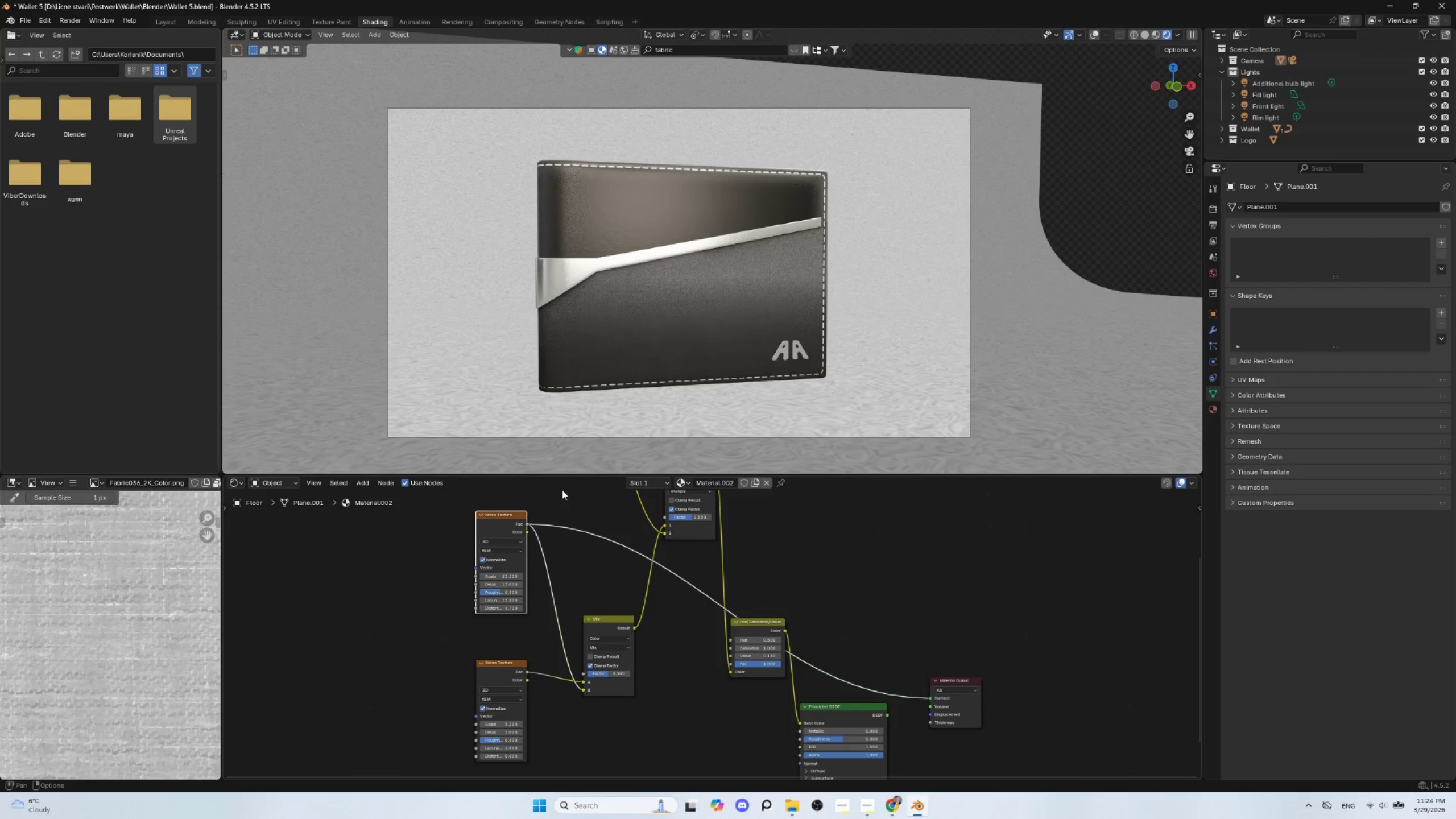 
left_click_drag(start_coordinate=[499, 609], to_coordinate=[551, 610])
 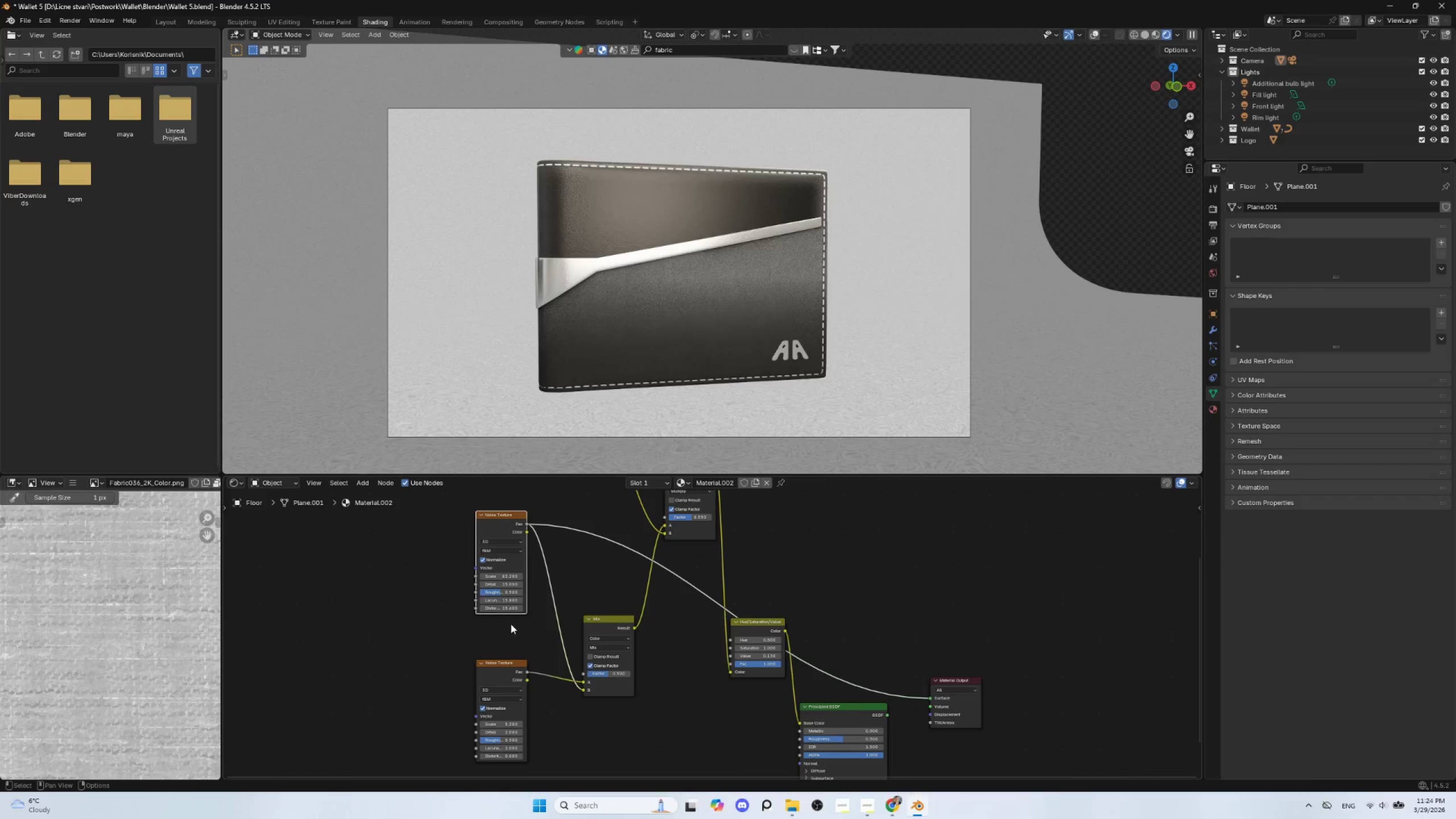 
key(Control+Z)
 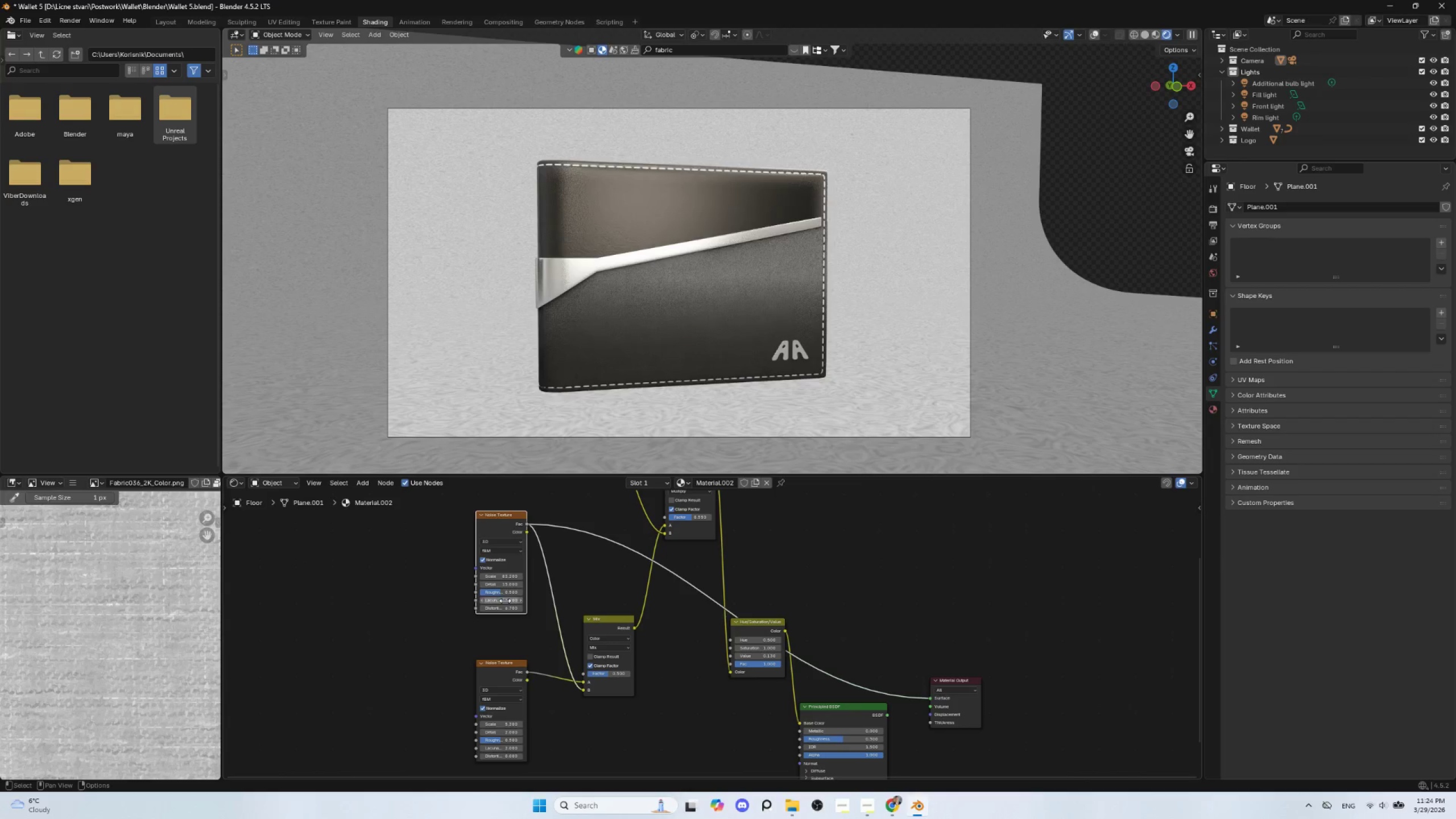 
left_click_drag(start_coordinate=[502, 607], to_coordinate=[533, 606])
 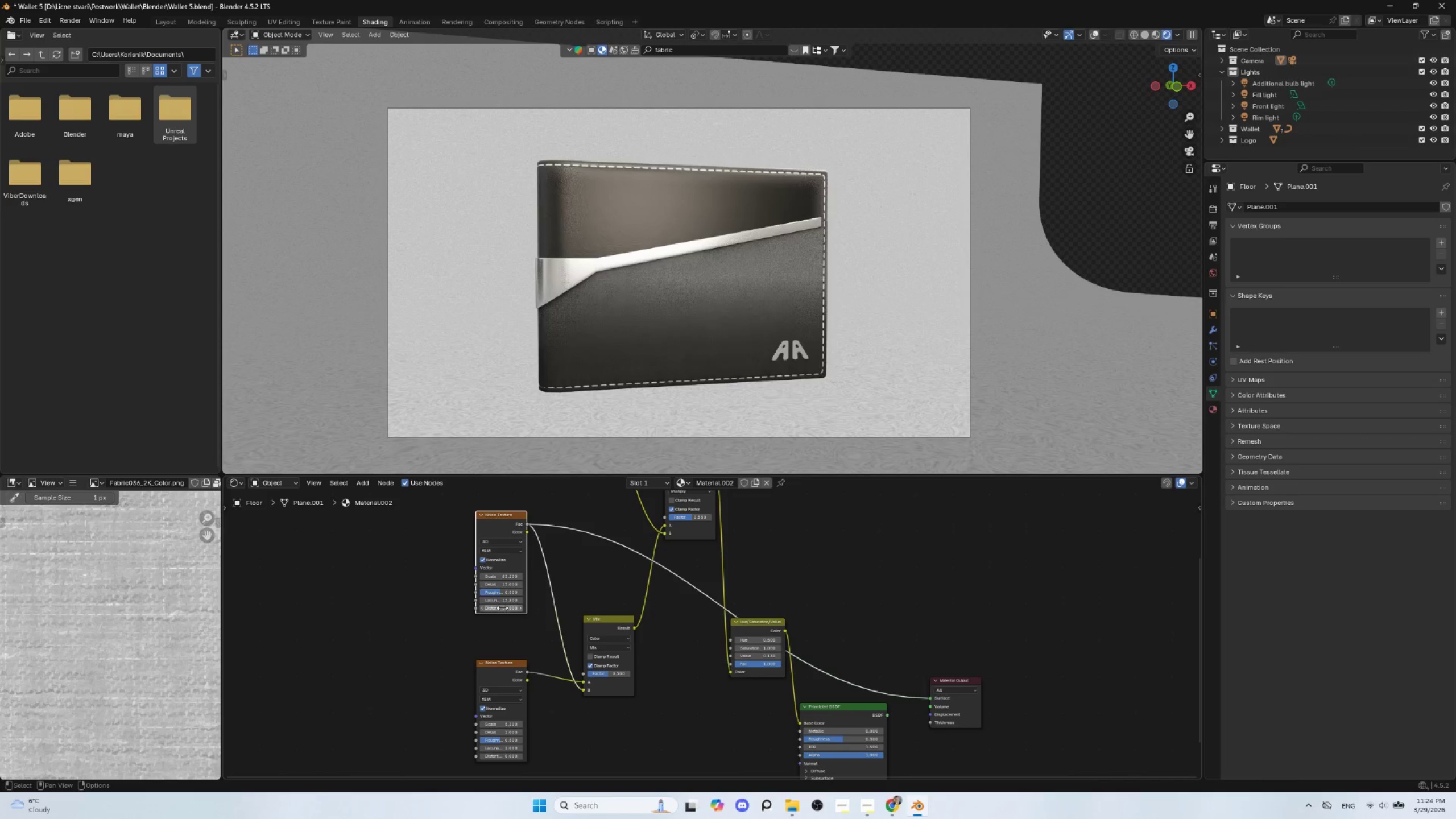 
key(Control+ControlLeft)
 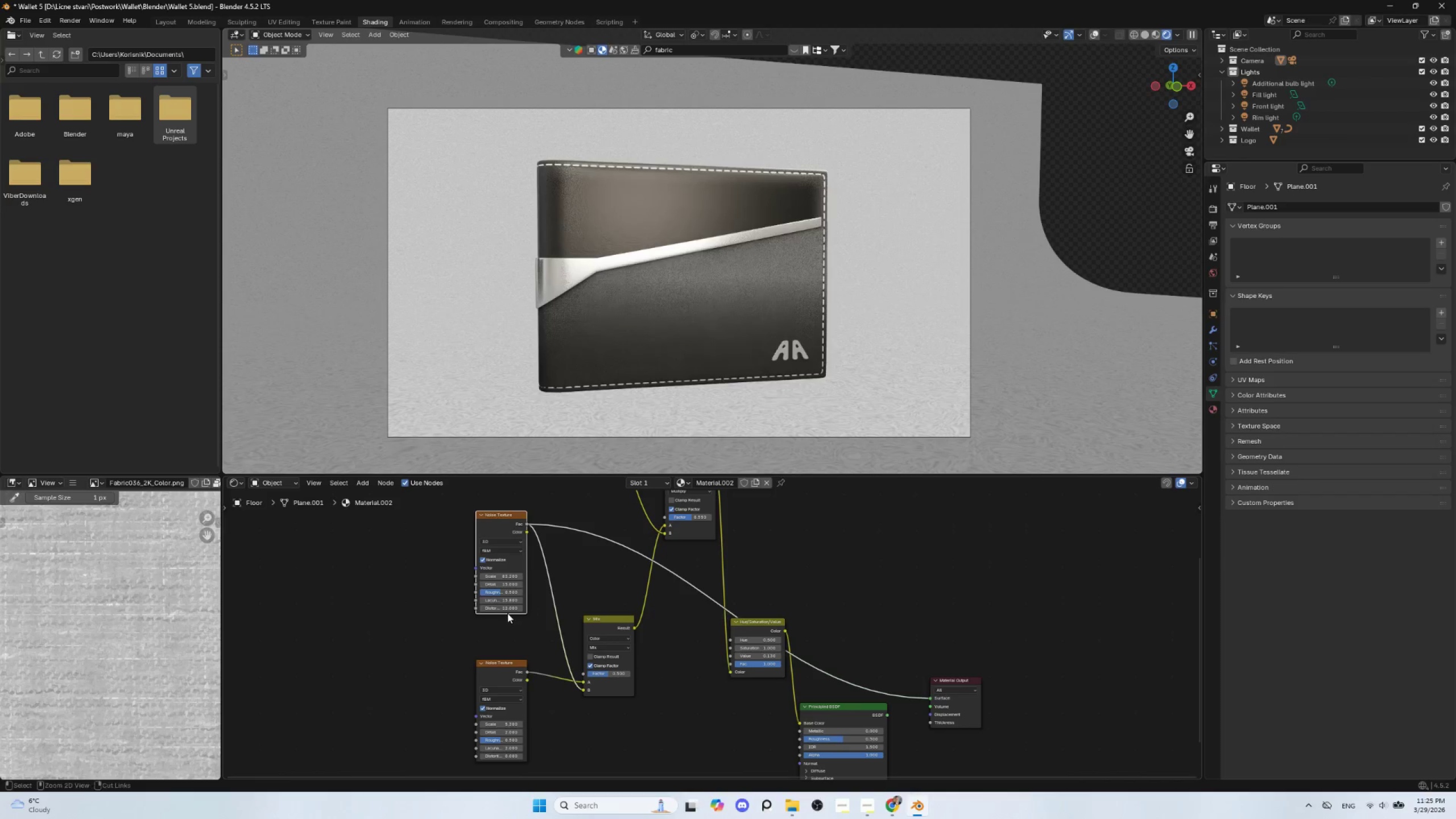 
key(Control+Z)
 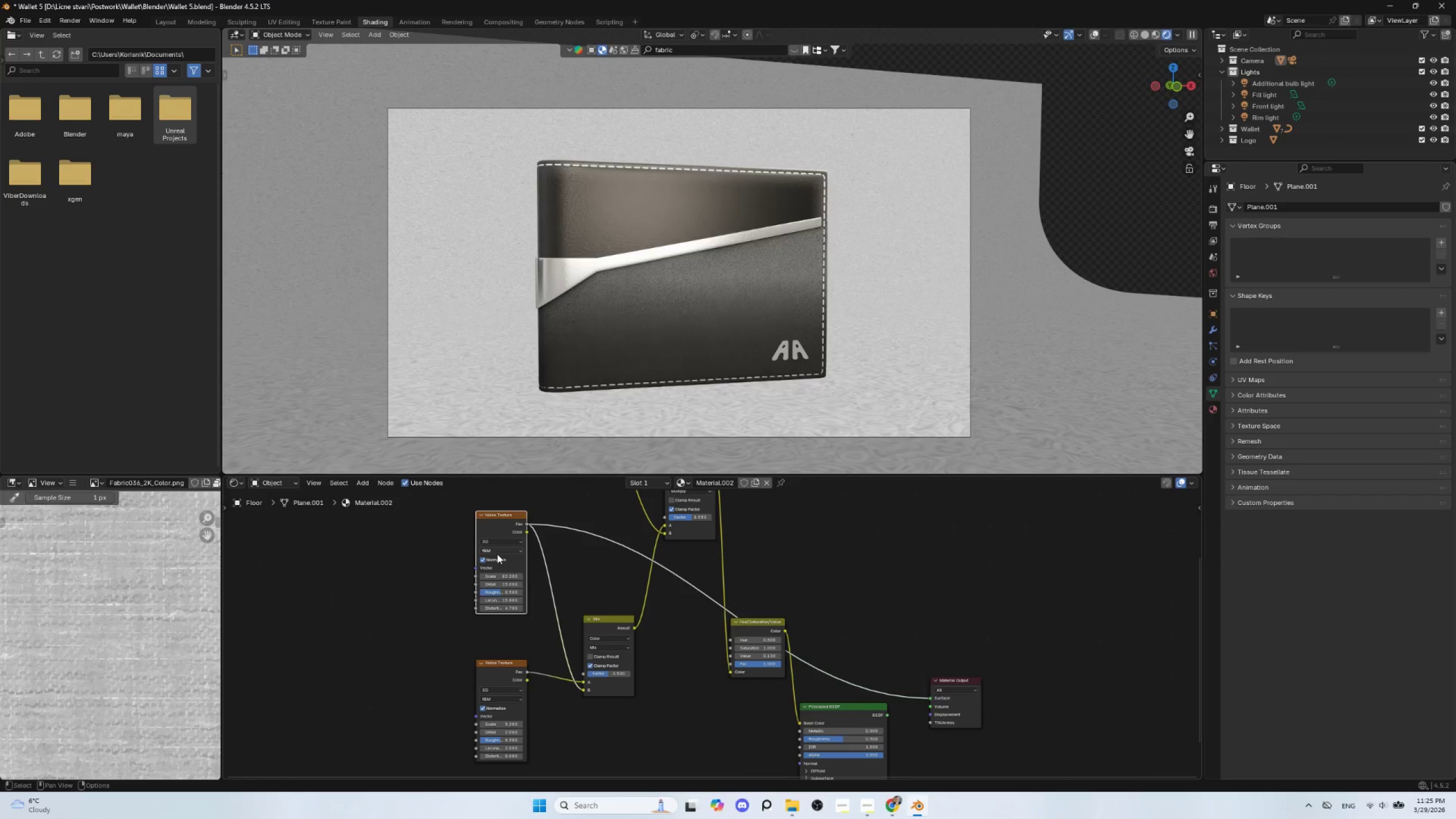 
left_click_drag(start_coordinate=[497, 576], to_coordinate=[1062, 571])
 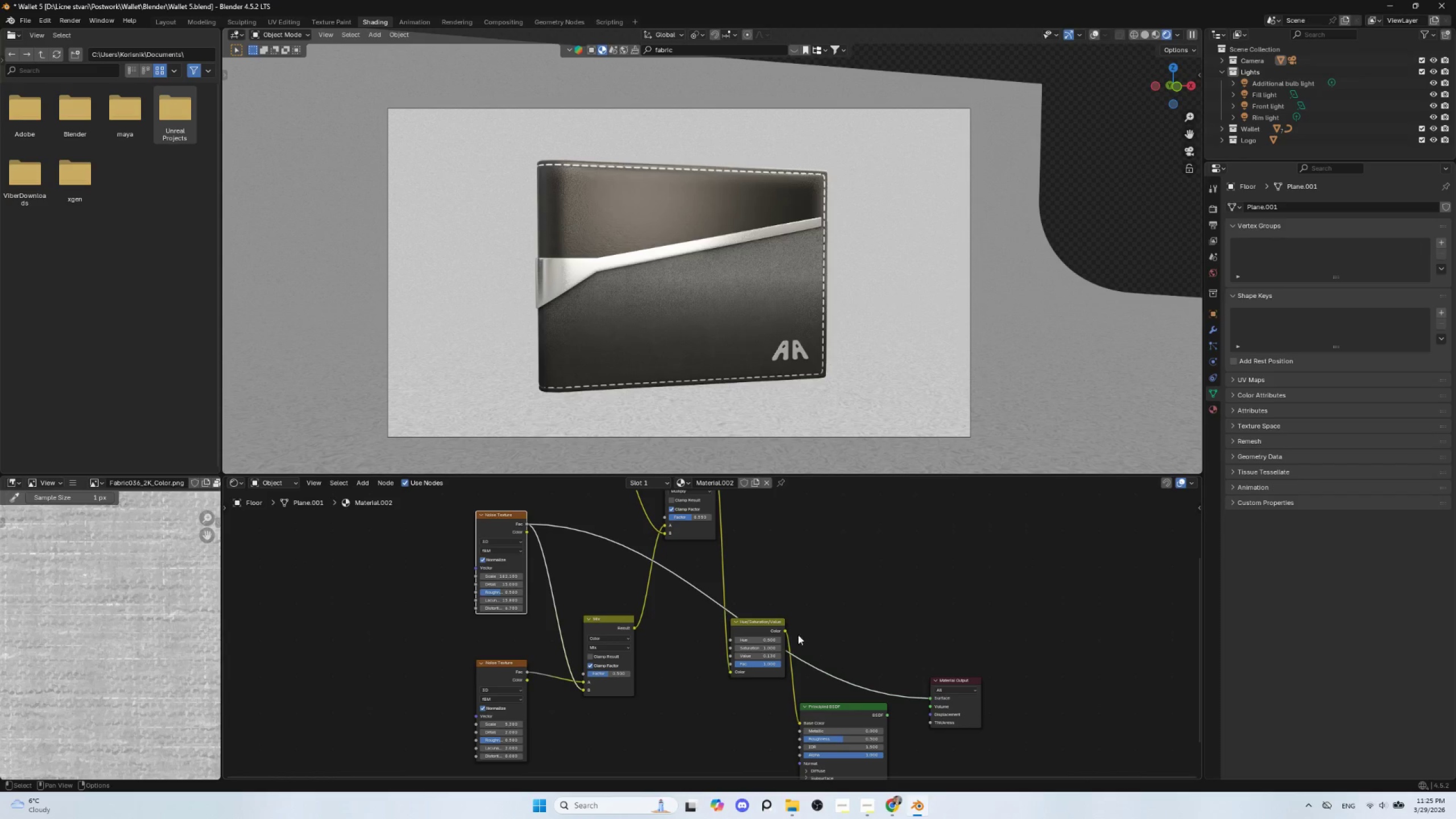 
hold_key(key=ControlLeft, duration=1.25)
hold_key(key=ShiftLeft, duration=1.22)
left_click([850, 705])
 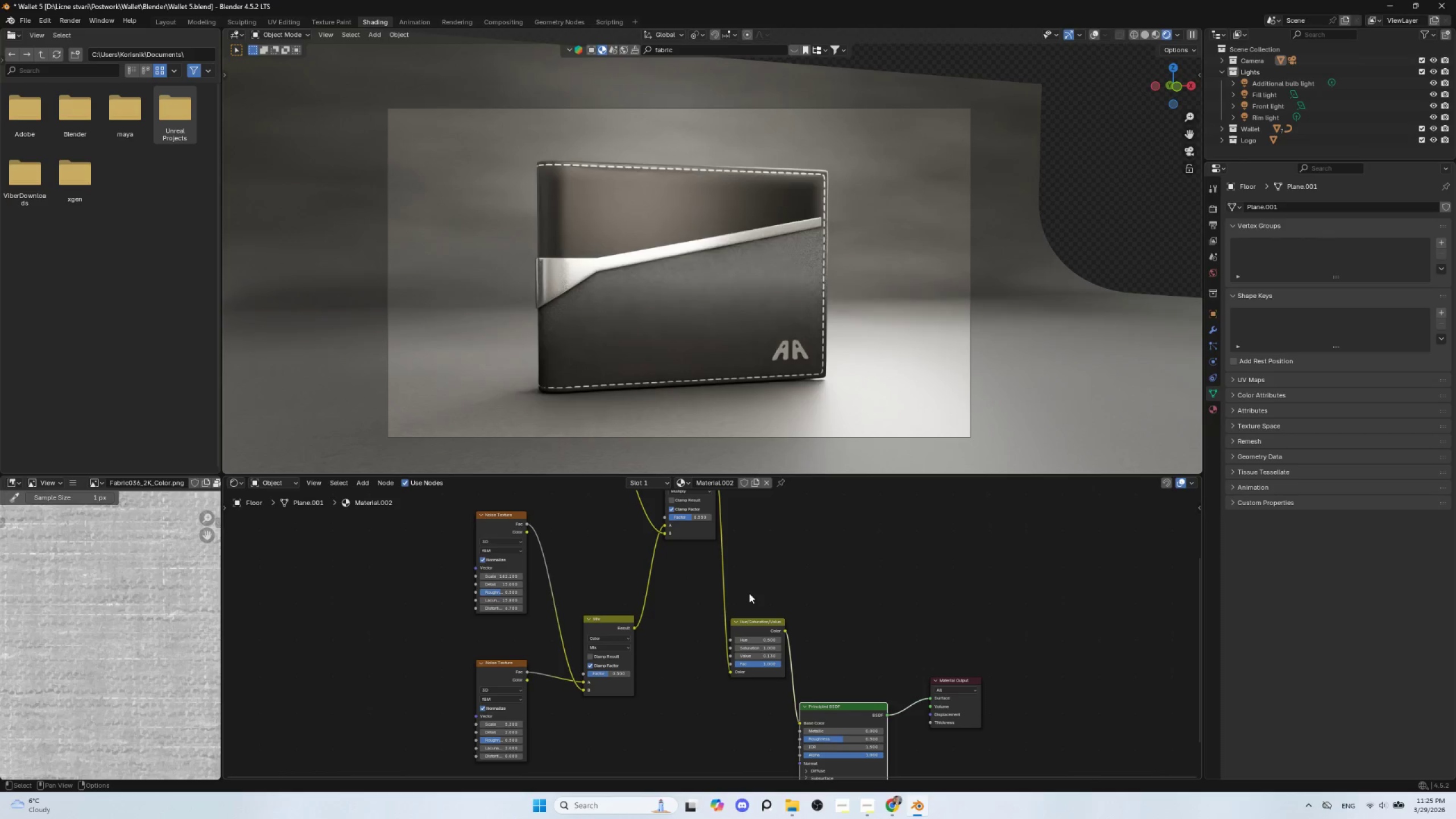 
key(Control+Z)
 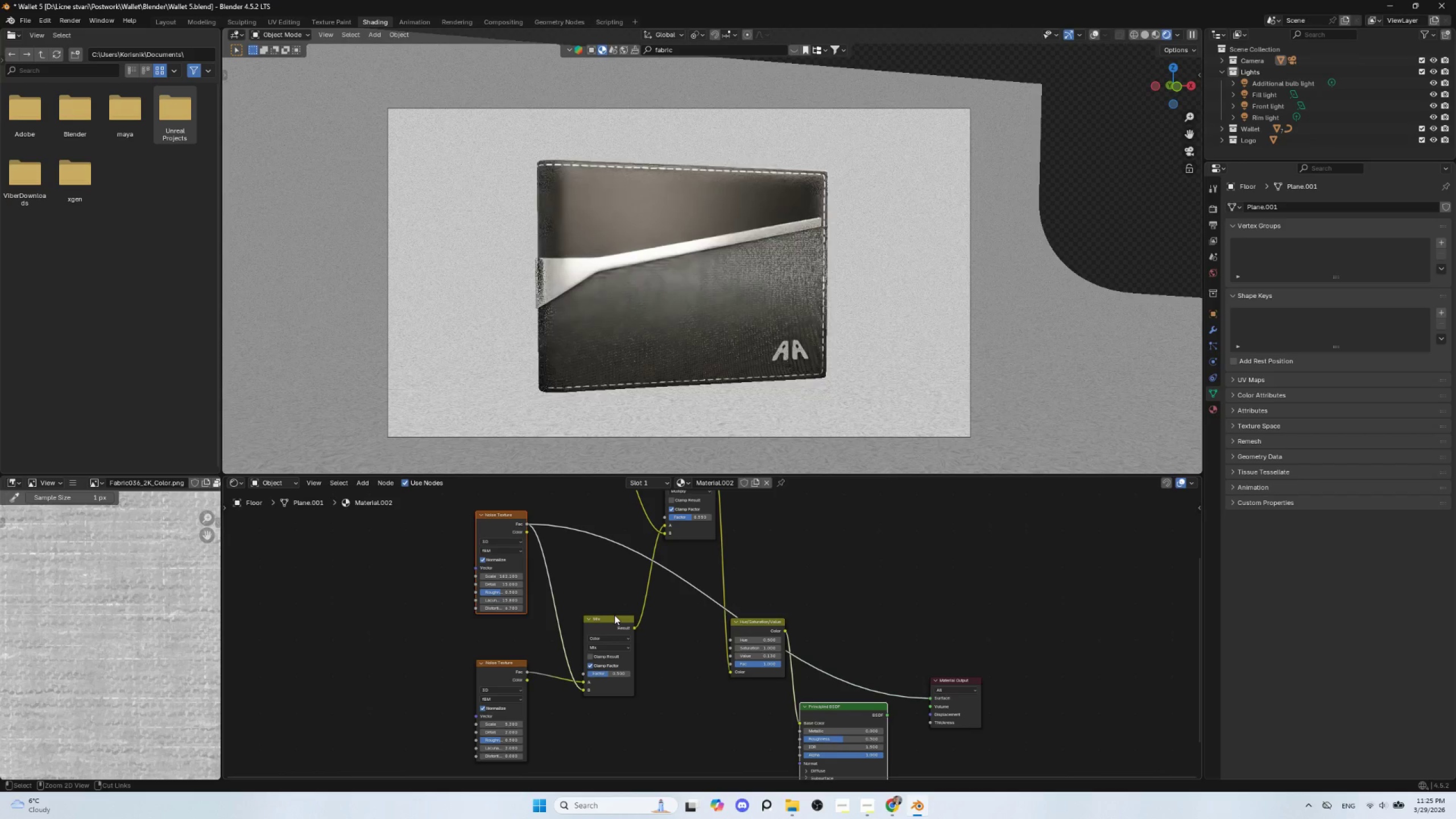 
key(Control+Z)
 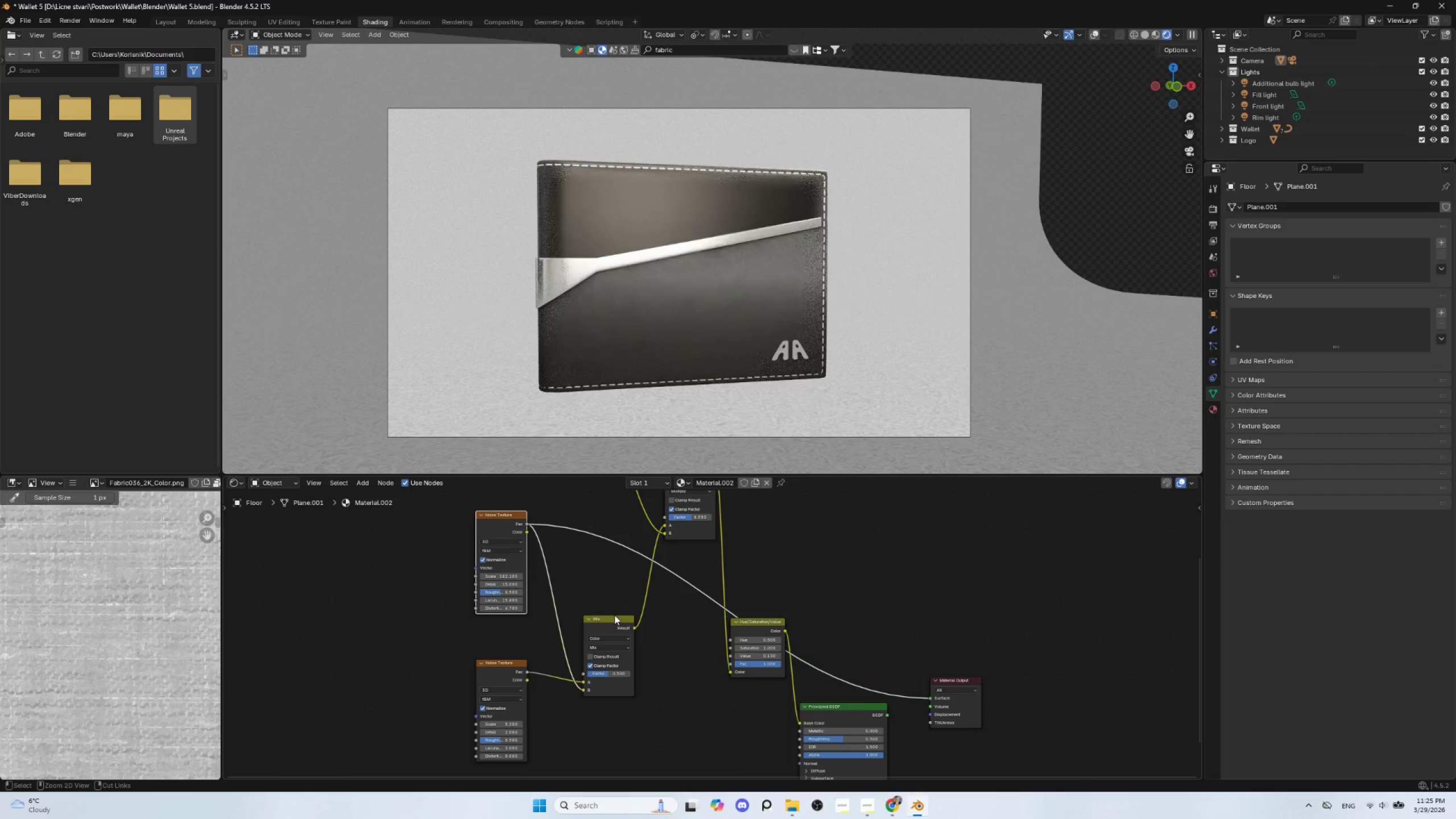 
key(Control+Z)
 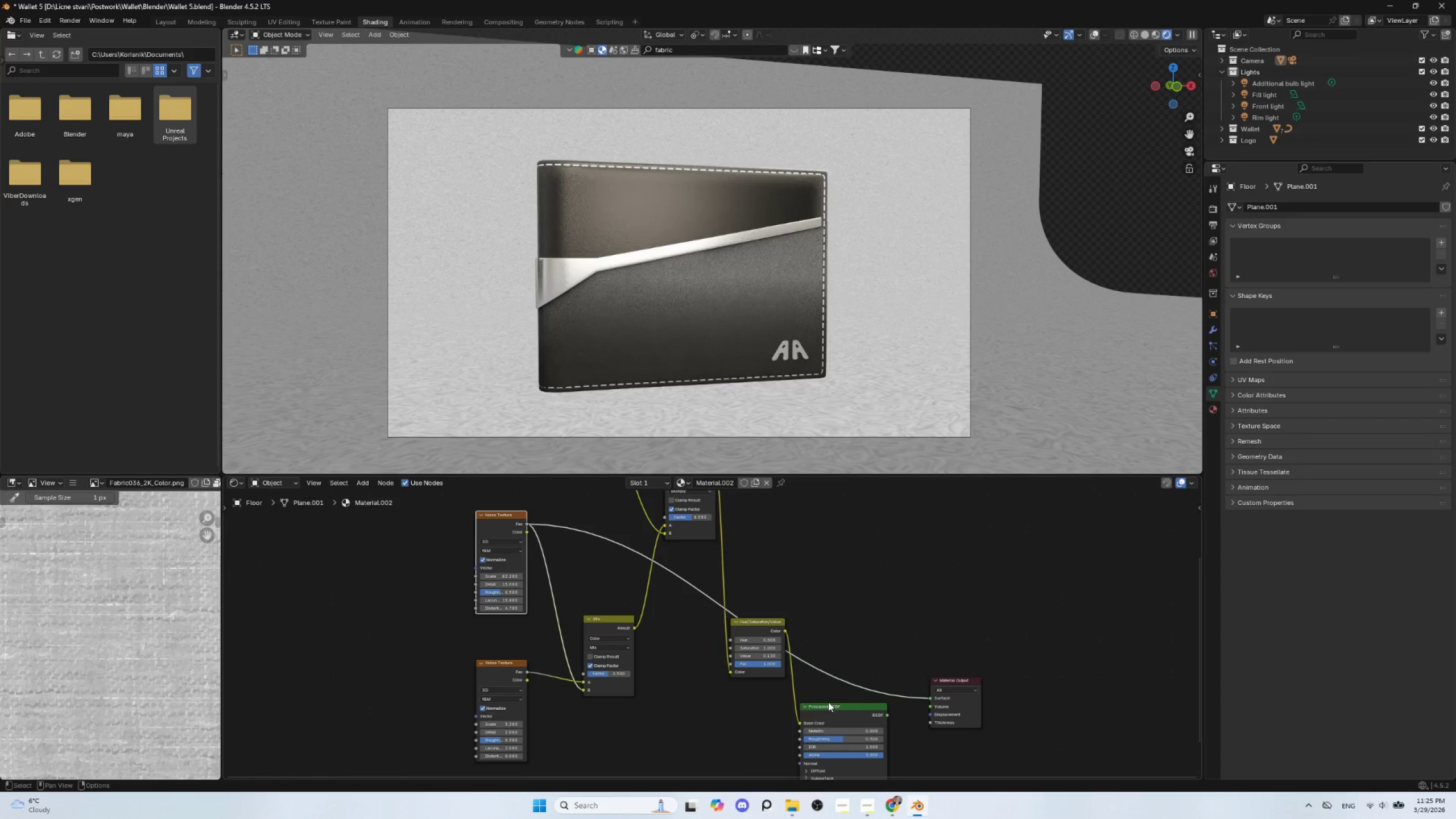 
hold_key(key=ControlLeft, duration=1.09)
hold_key(key=ShiftLeft, duration=1.06)
left_click([845, 708])
 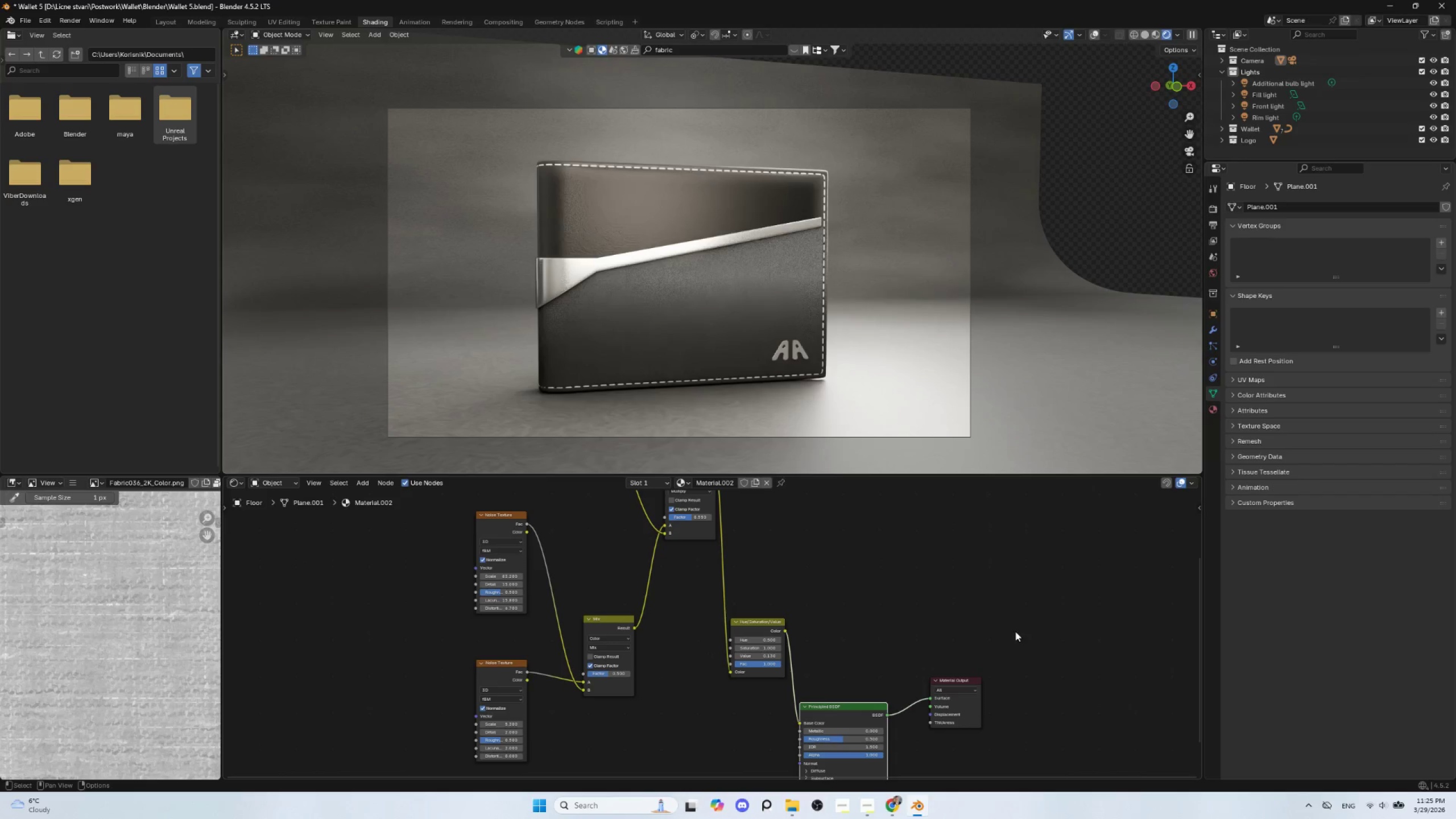 
wait(6.44)
 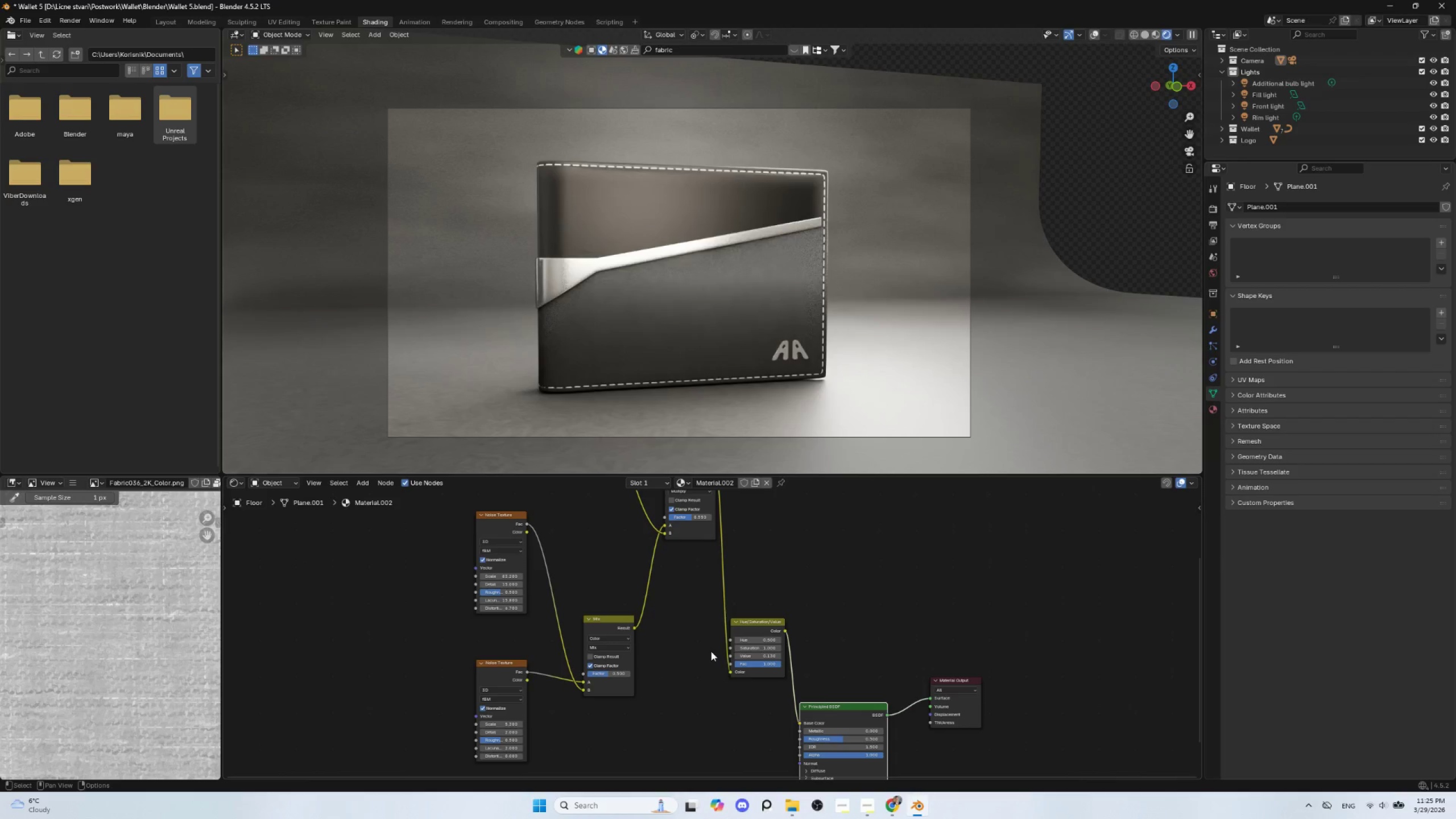 
left_click([24, 18])
 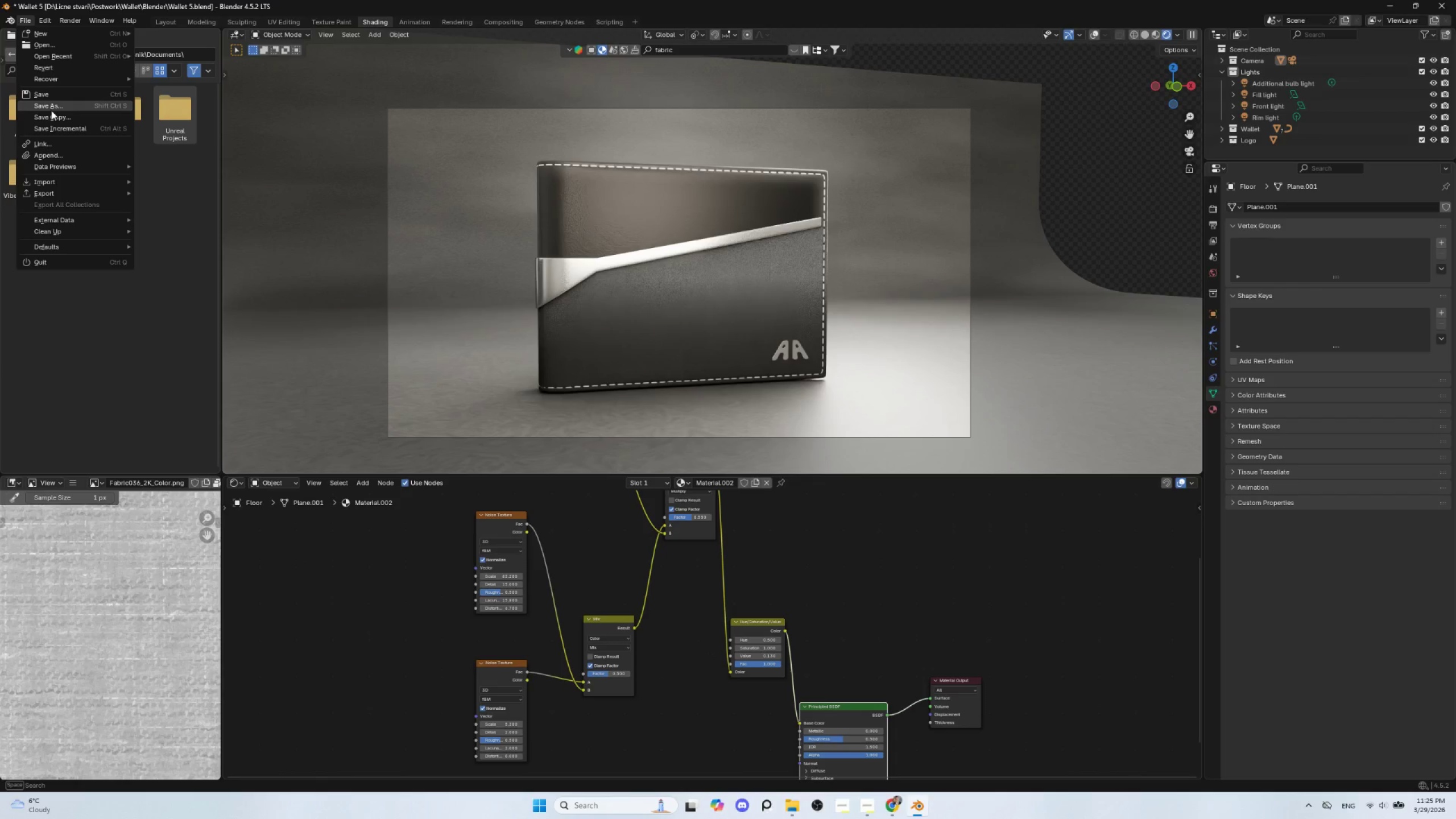 
left_click([52, 105])
 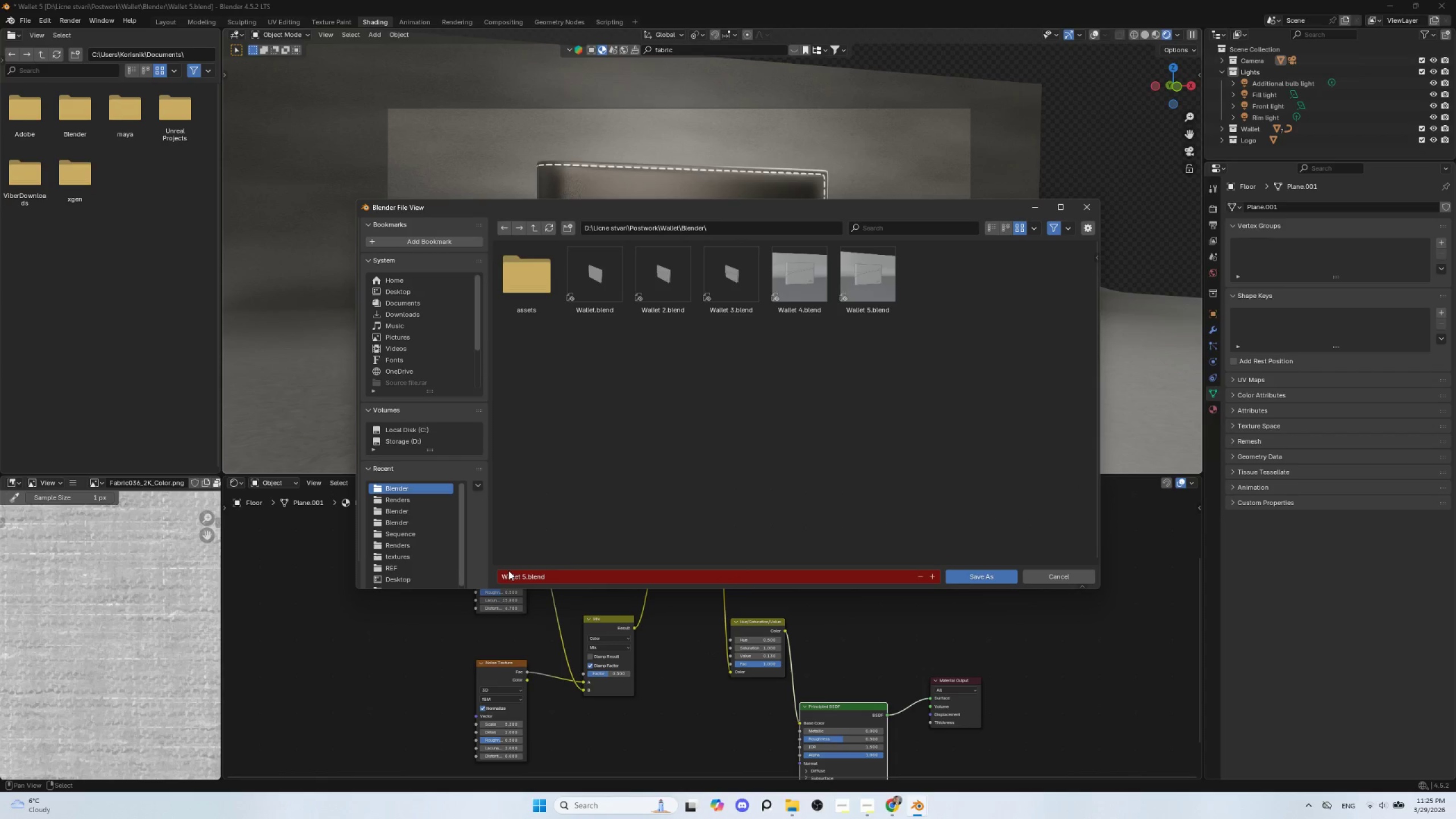 
left_click([510, 574])
 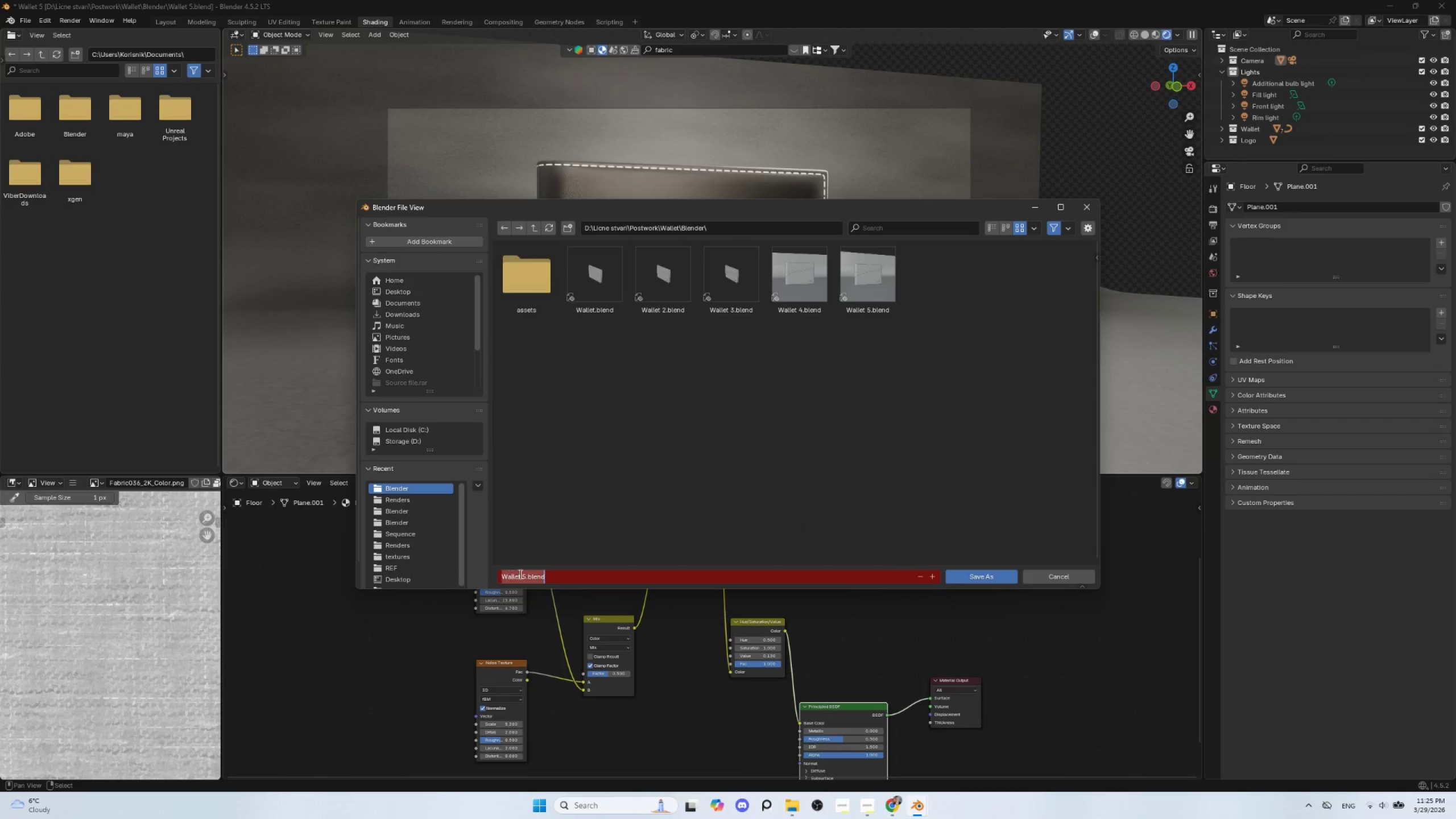 
type(Source file)
 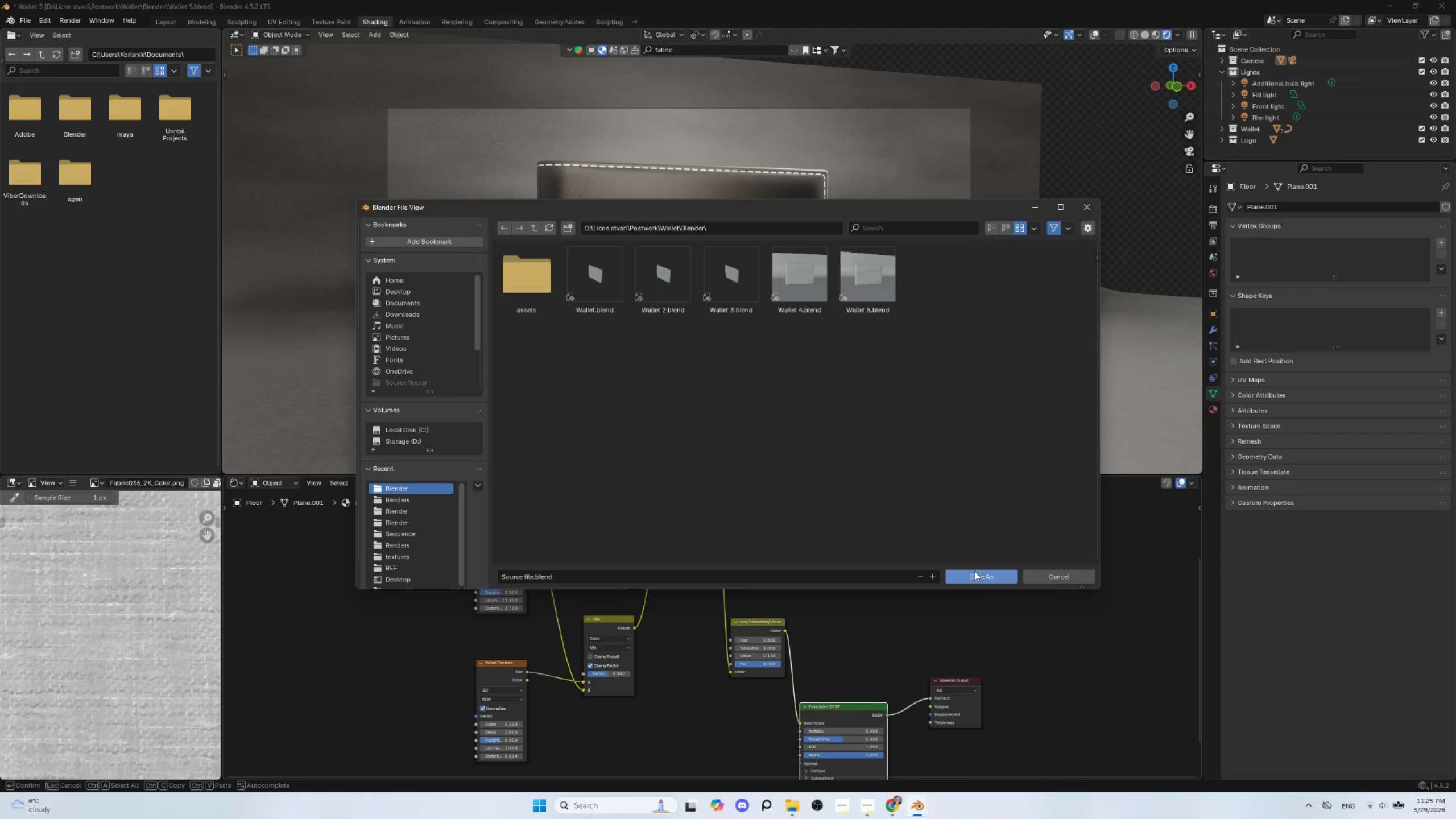 
double_click([987, 575])
 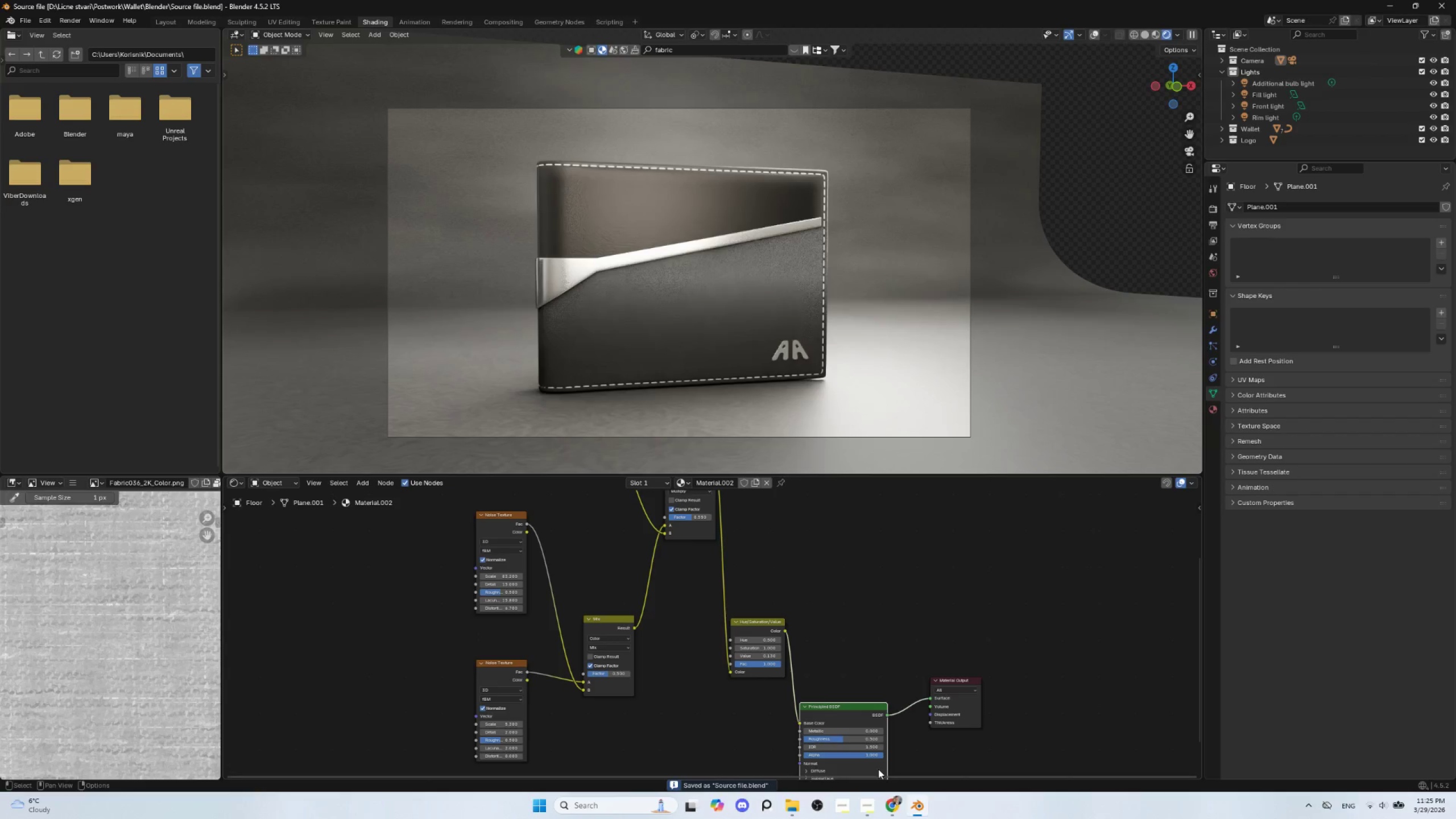 
wait(5.88)
 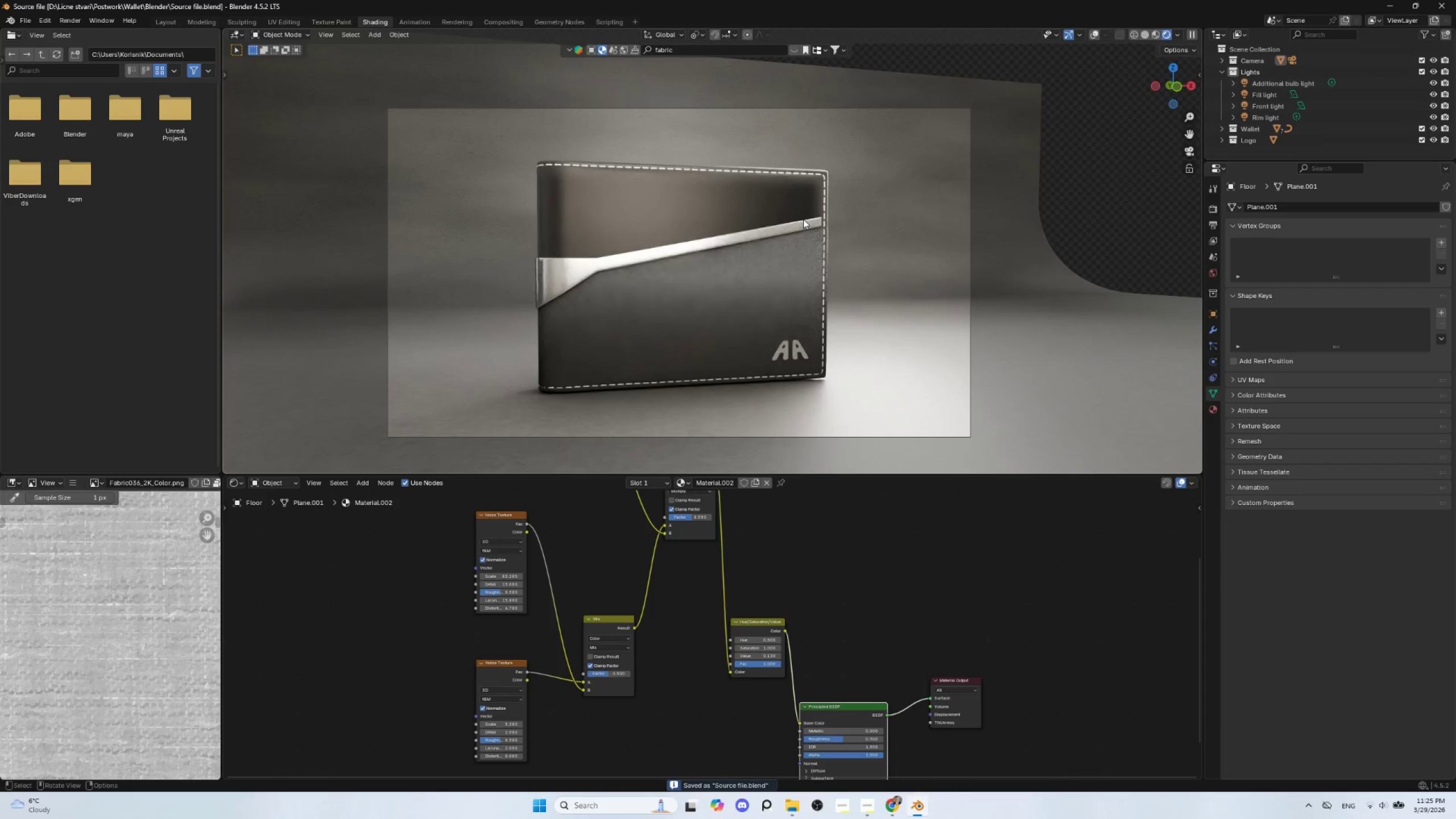 
left_click([866, 803])